 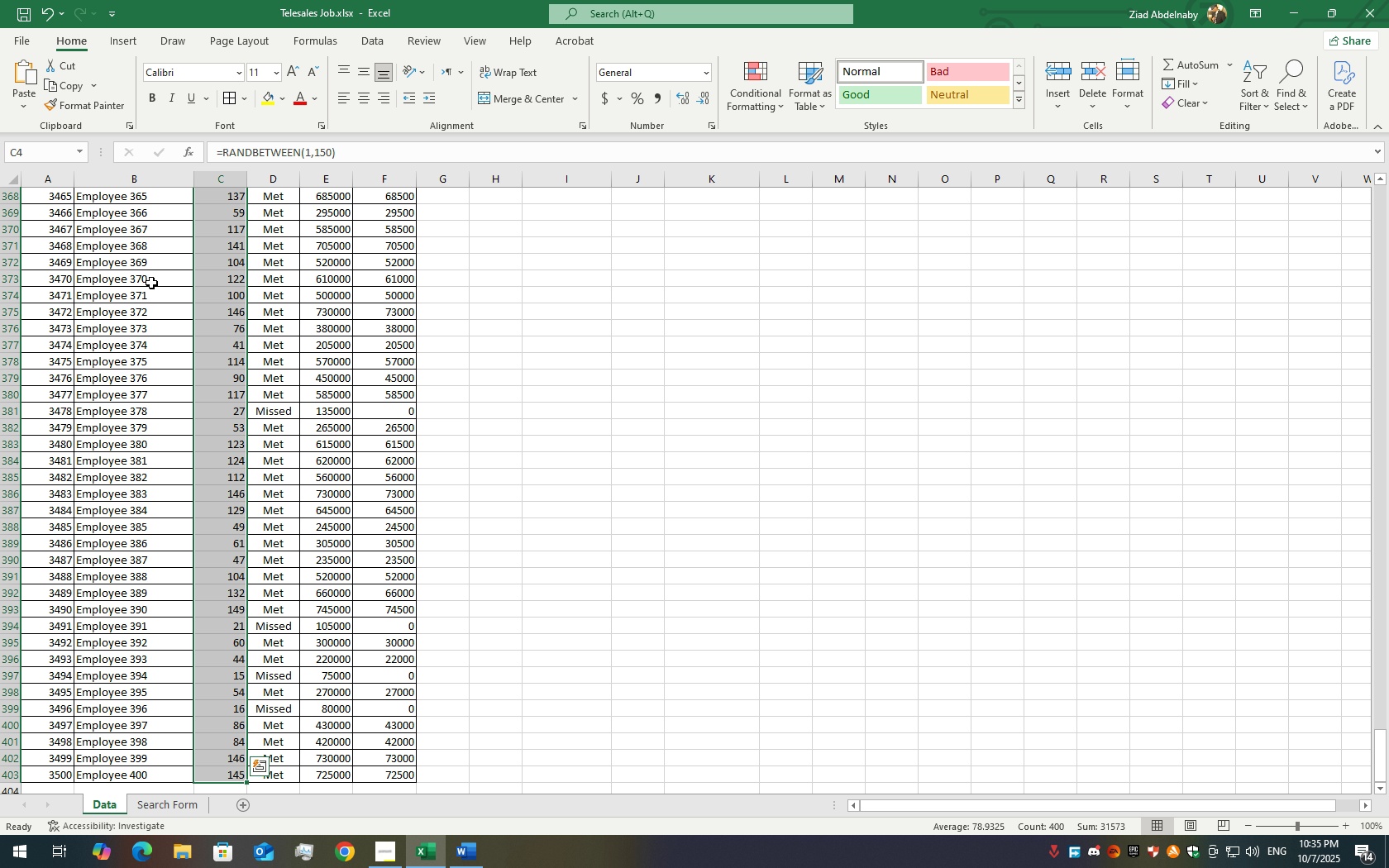 
left_click([224, 101])
 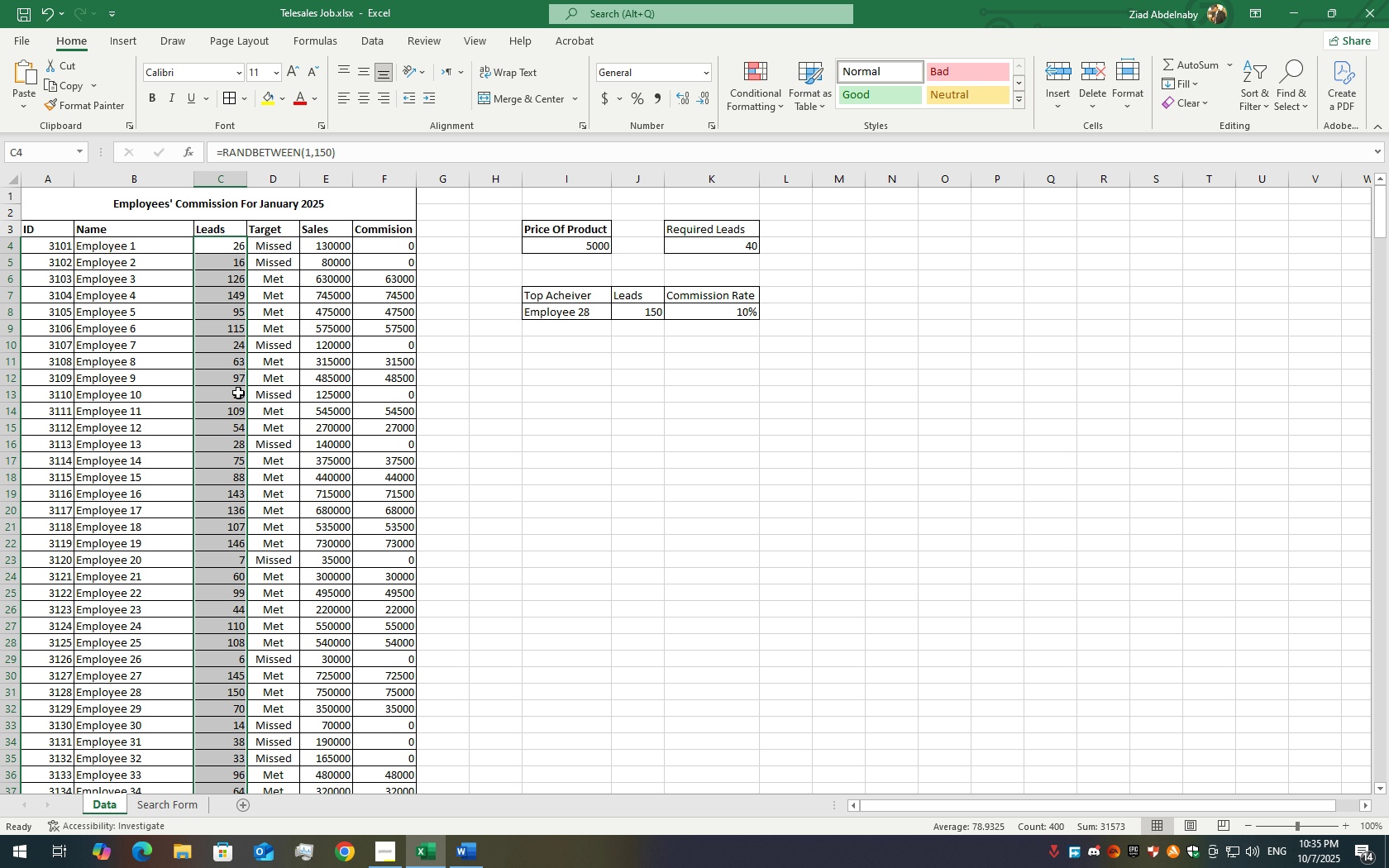 
left_click([242, 394])
 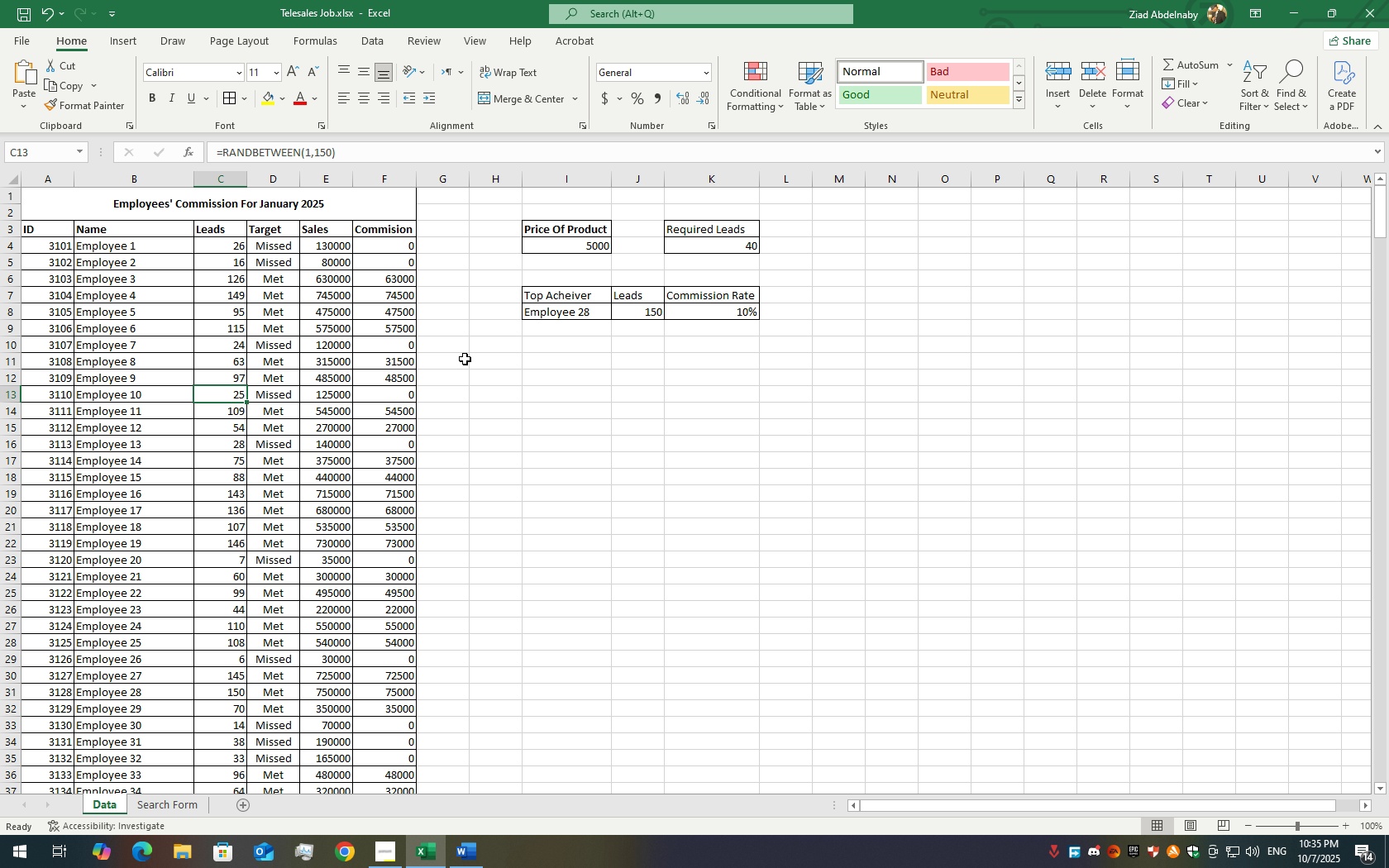 
wait(6.85)
 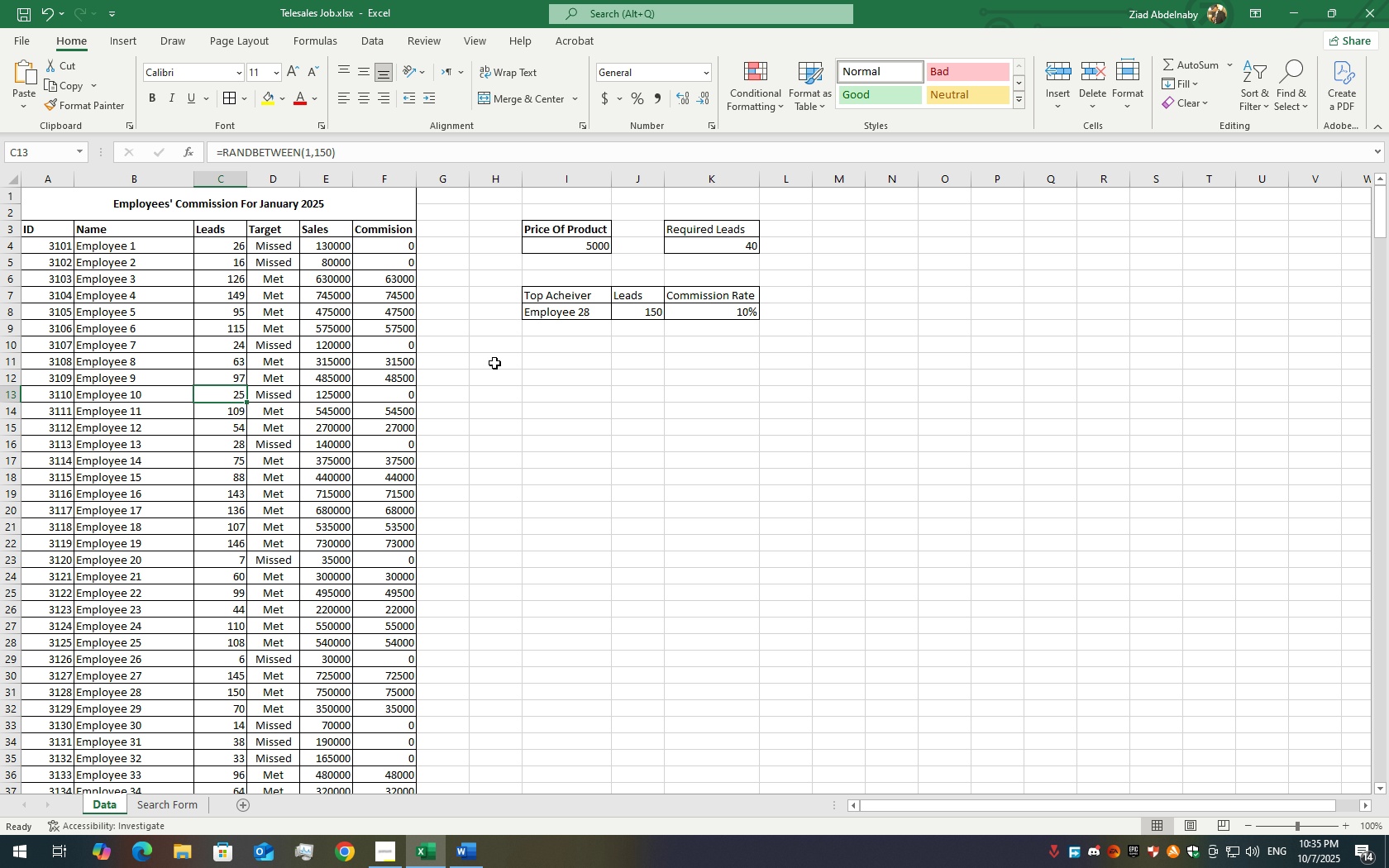 
double_click([625, 310])
 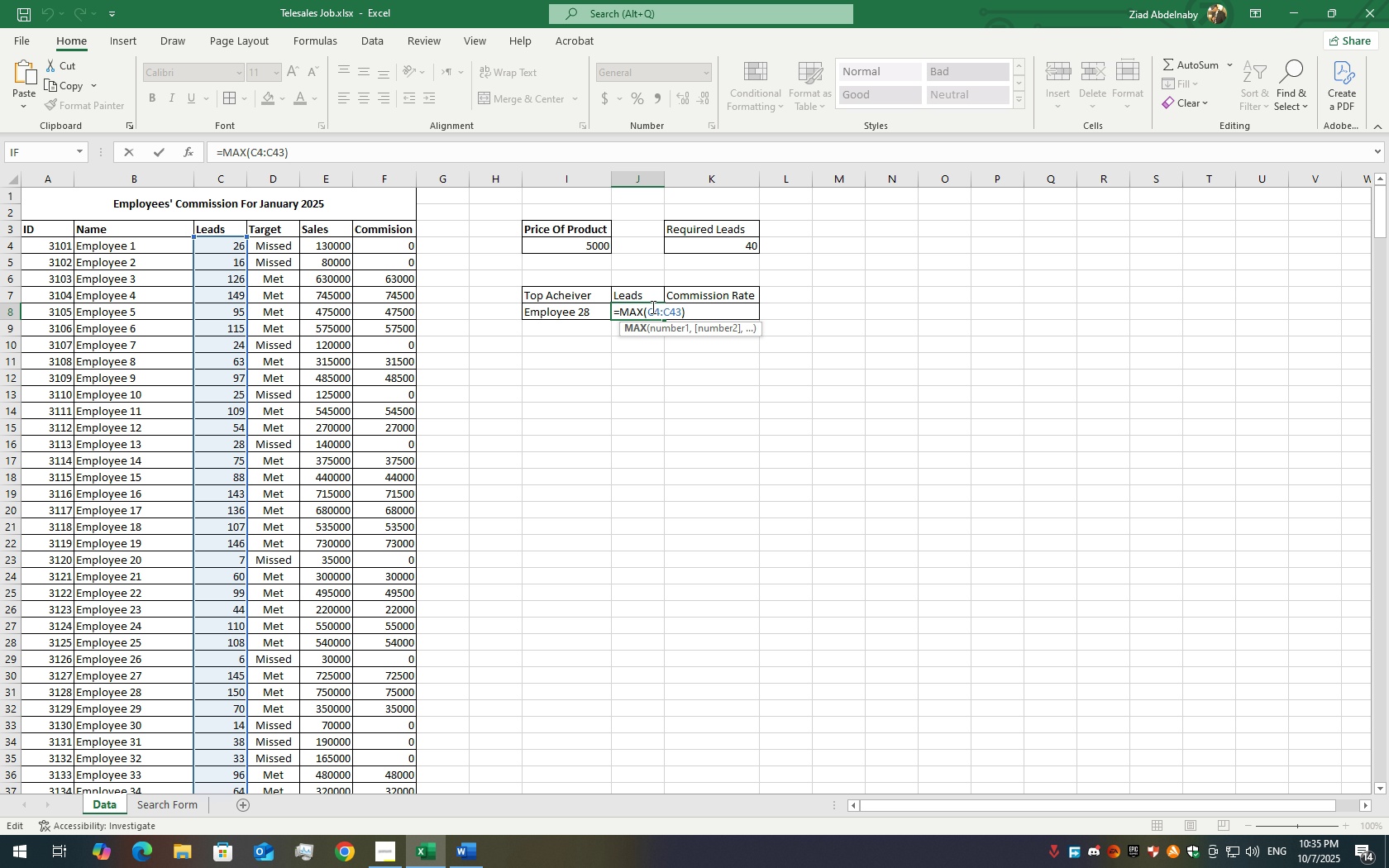 
left_click([648, 308])
 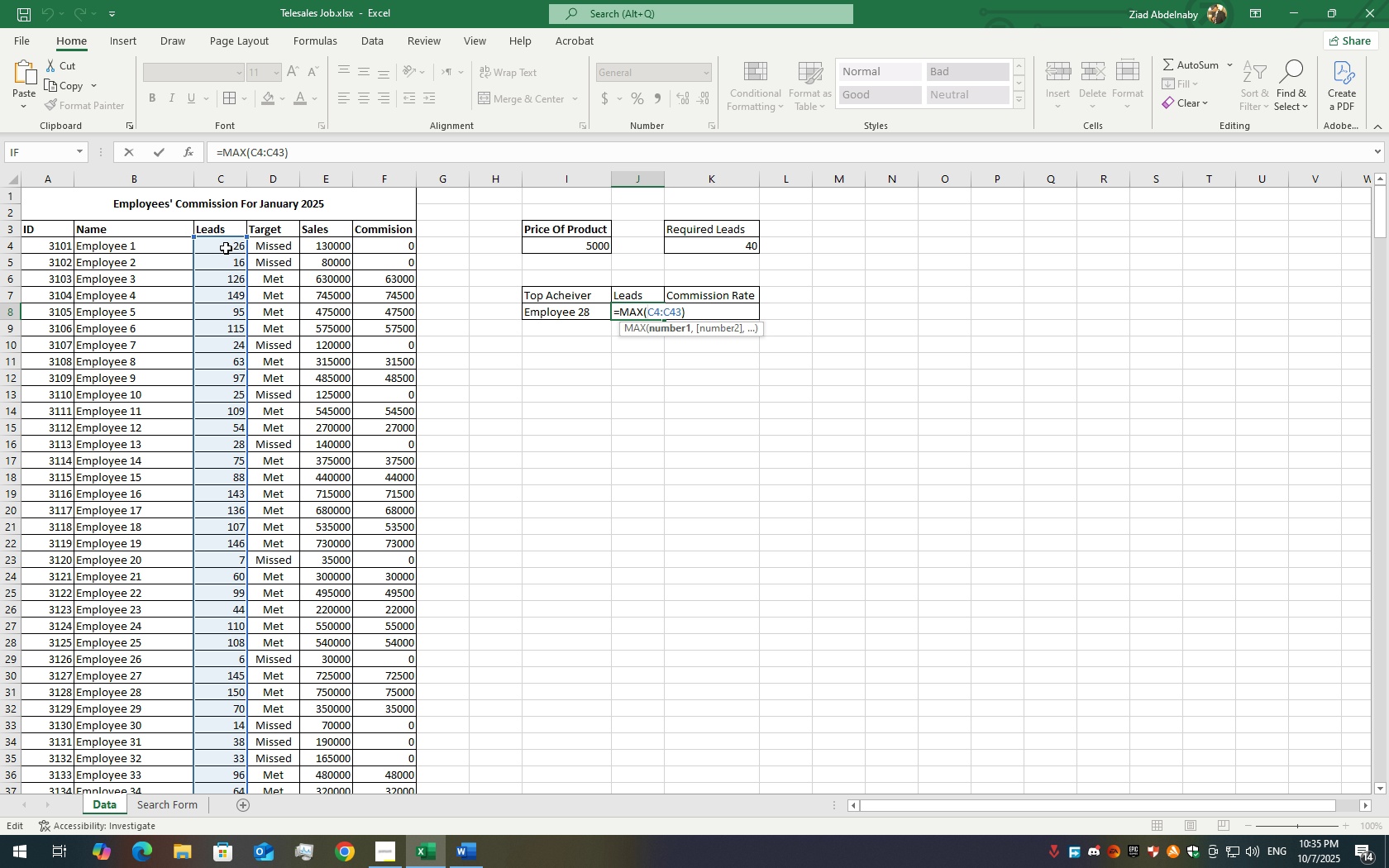 
left_click([226, 247])